 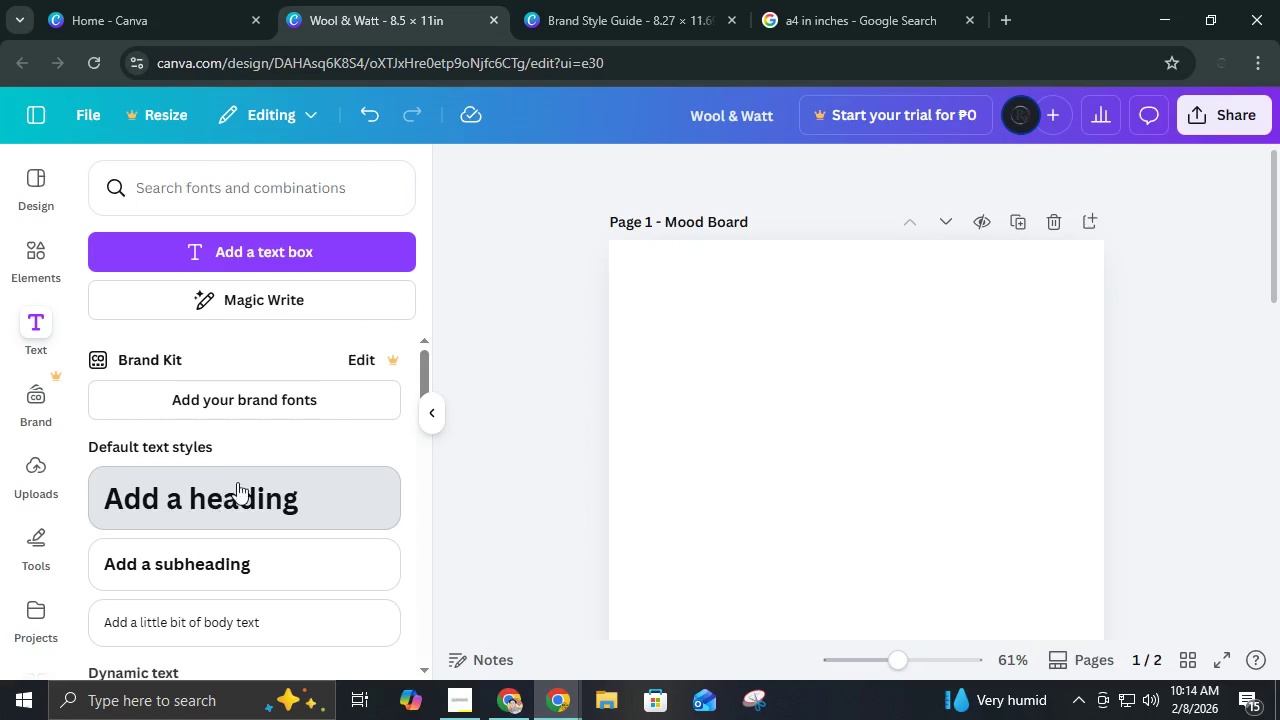 
type(Wool & Watt)
 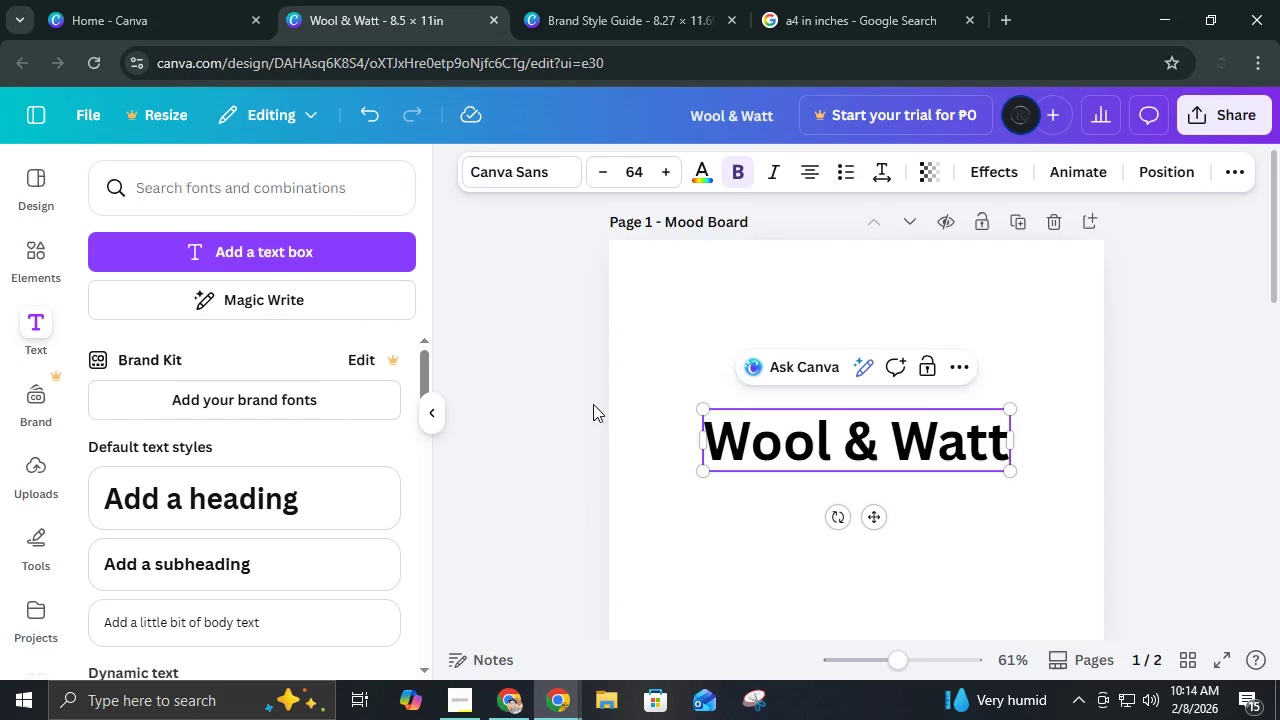 
left_click([1107, 472])
 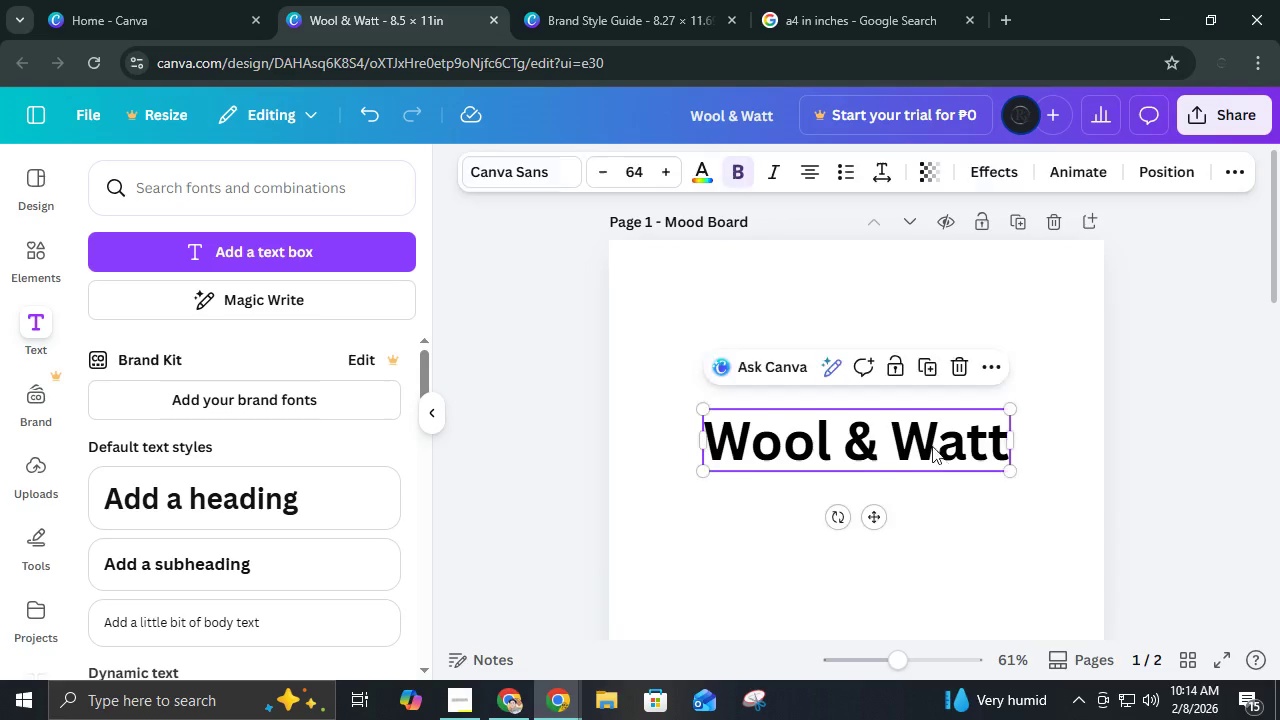 
left_click_drag(start_coordinate=[937, 452], to_coordinate=[885, 330])
 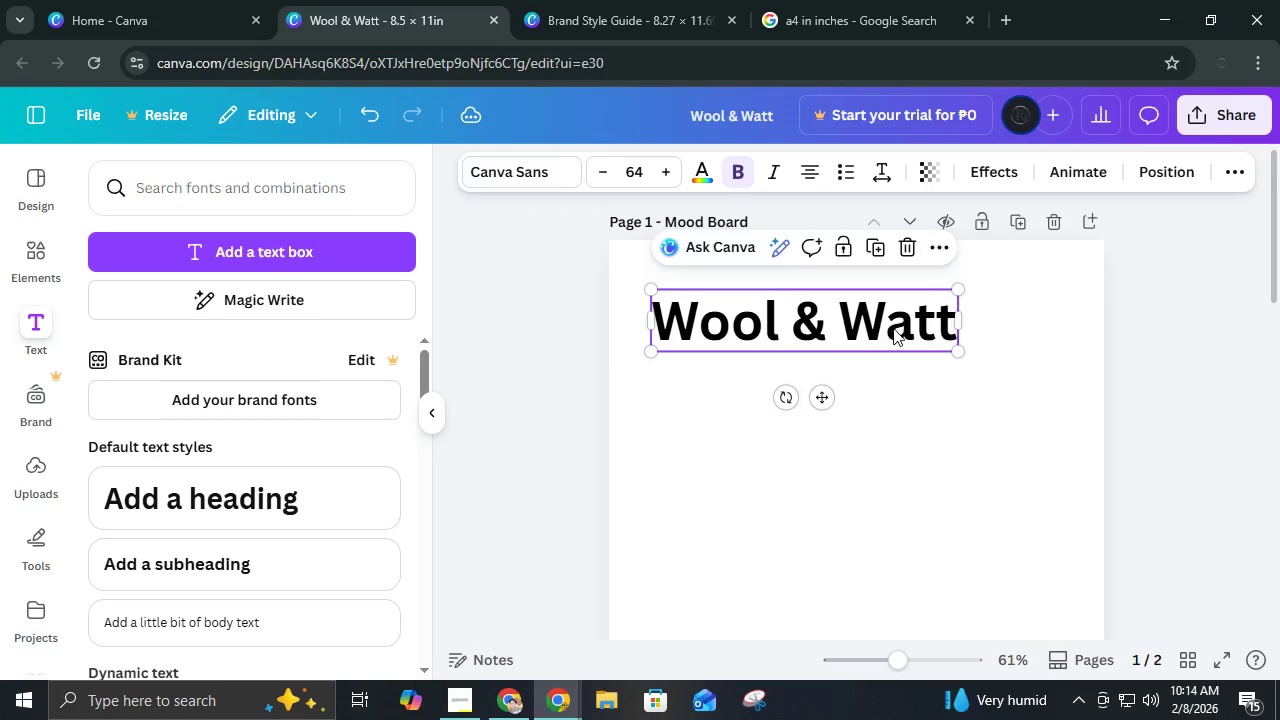 
left_click_drag(start_coordinate=[890, 328], to_coordinate=[903, 333])
 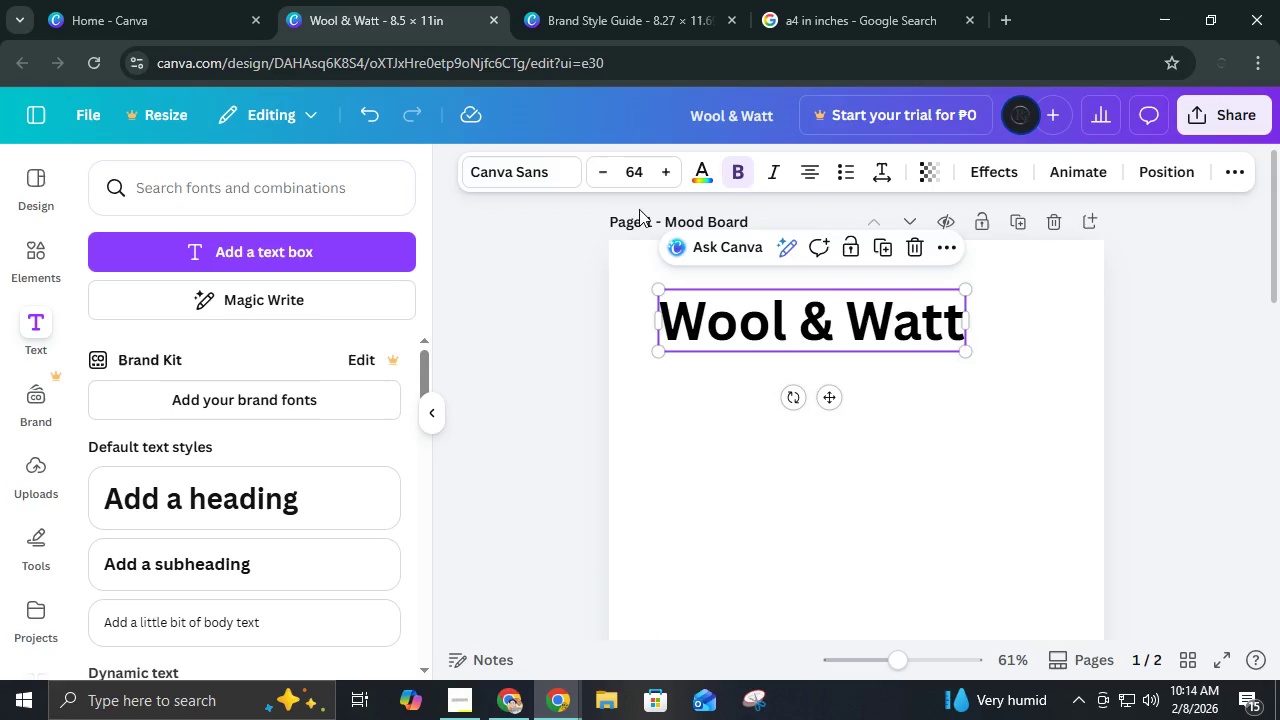 
left_click([546, 168])
 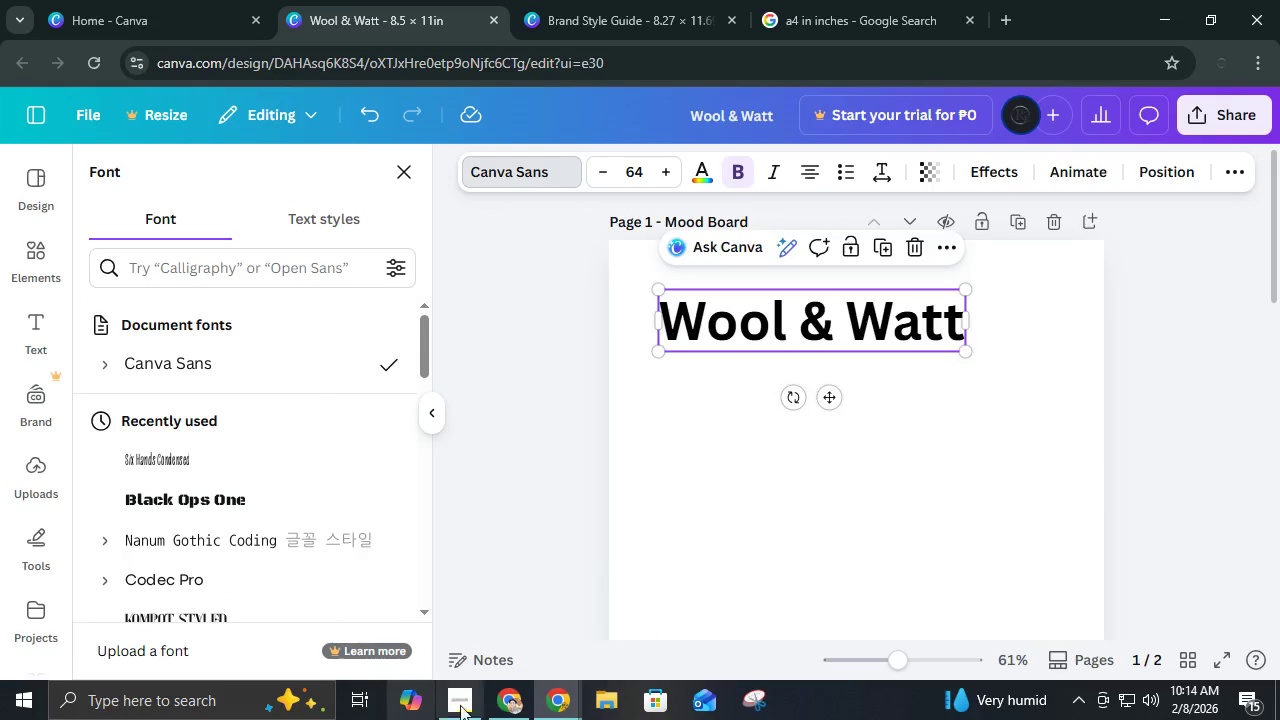 
double_click([485, 701])
 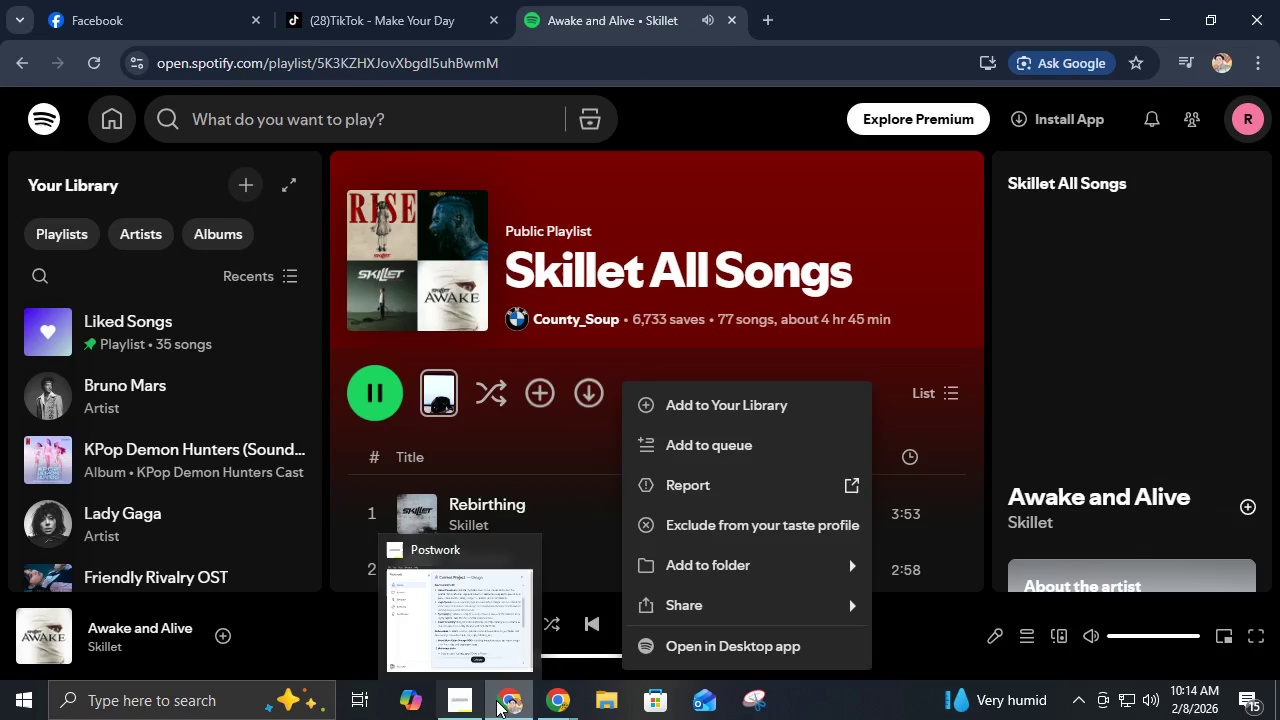 
left_click([497, 700])
 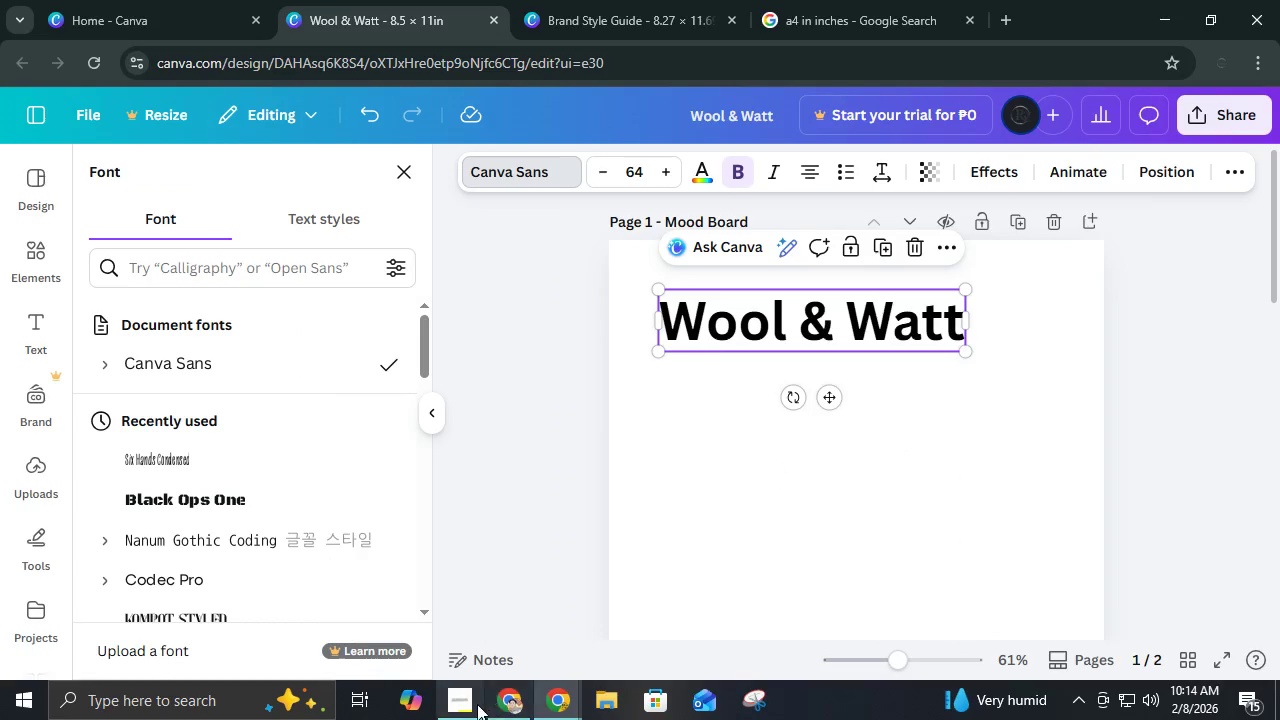 
left_click([477, 704])